 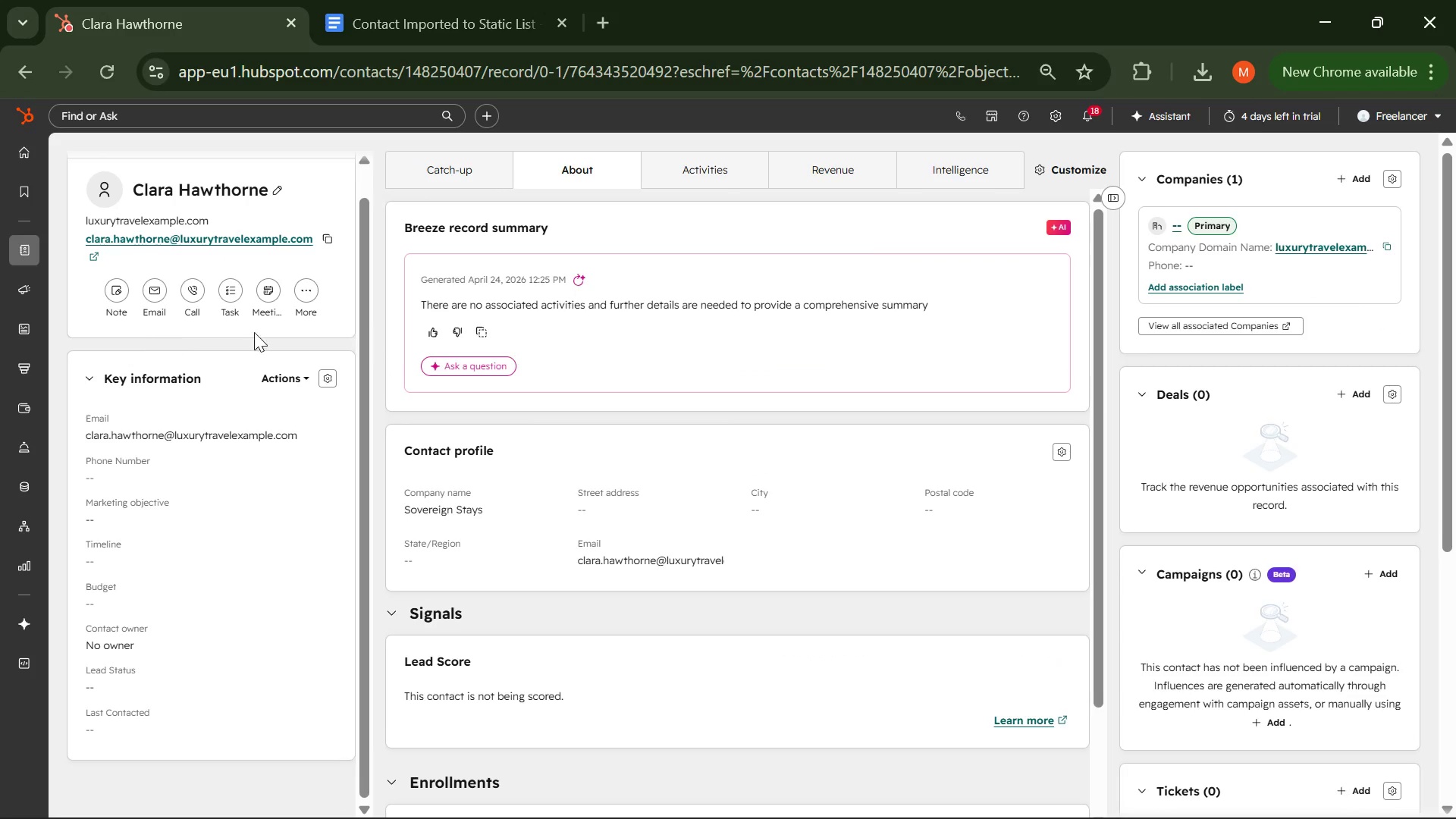 
scroll: coordinate [282, 334], scroll_direction: up, amount: 1.0
 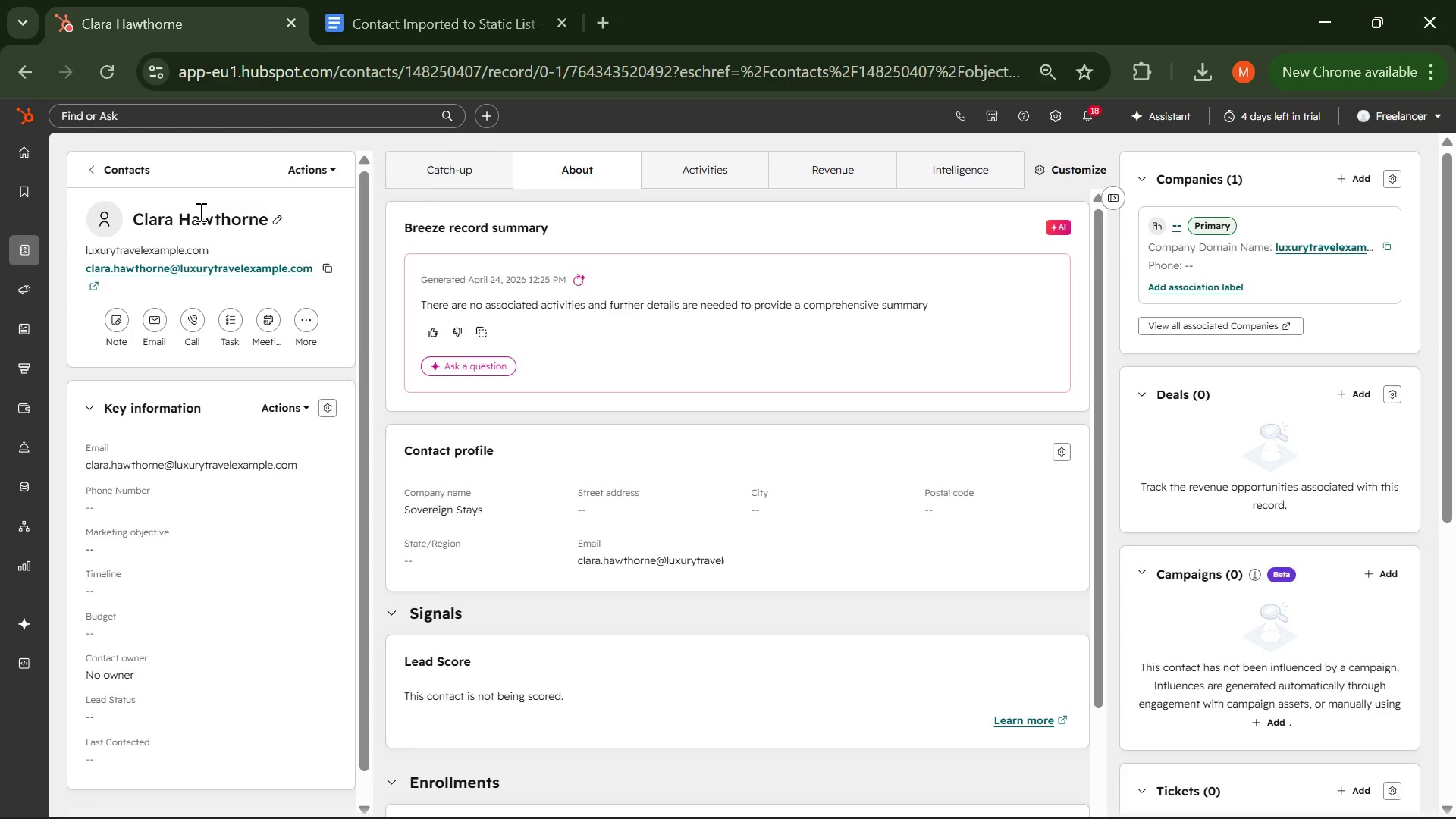 
left_click([318, 172])
 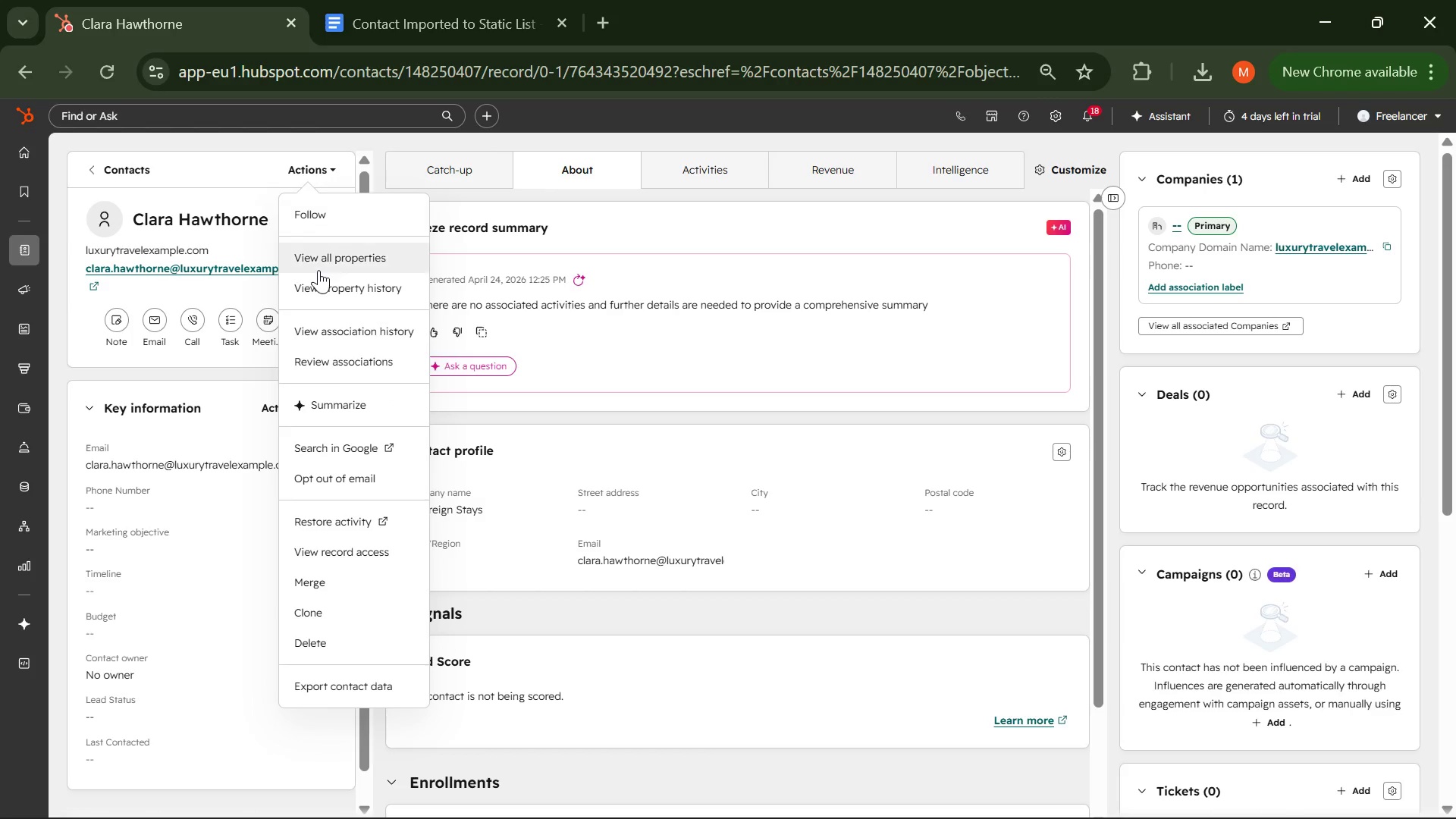 
left_click([317, 256])
 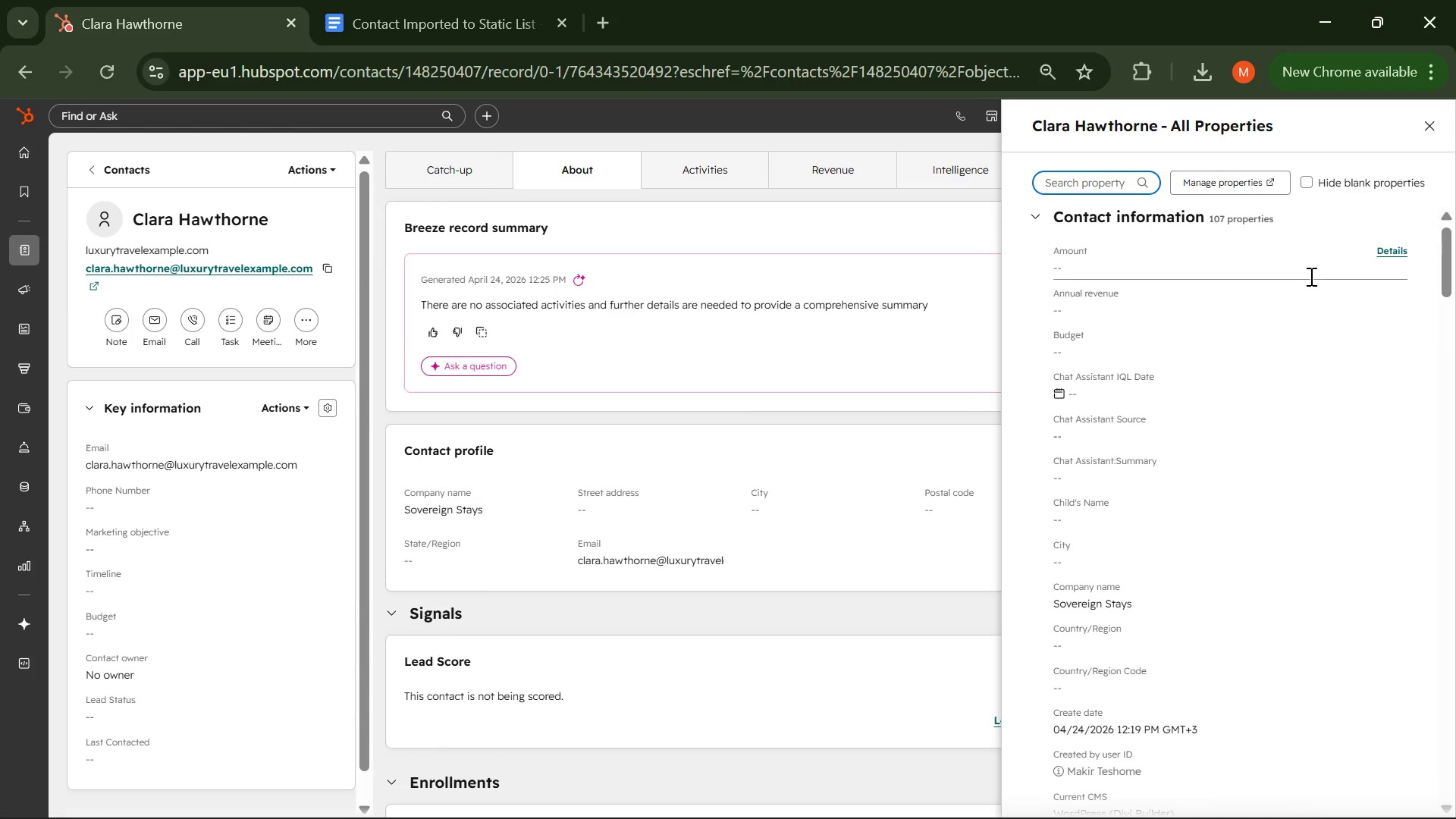 
type(Curren)
 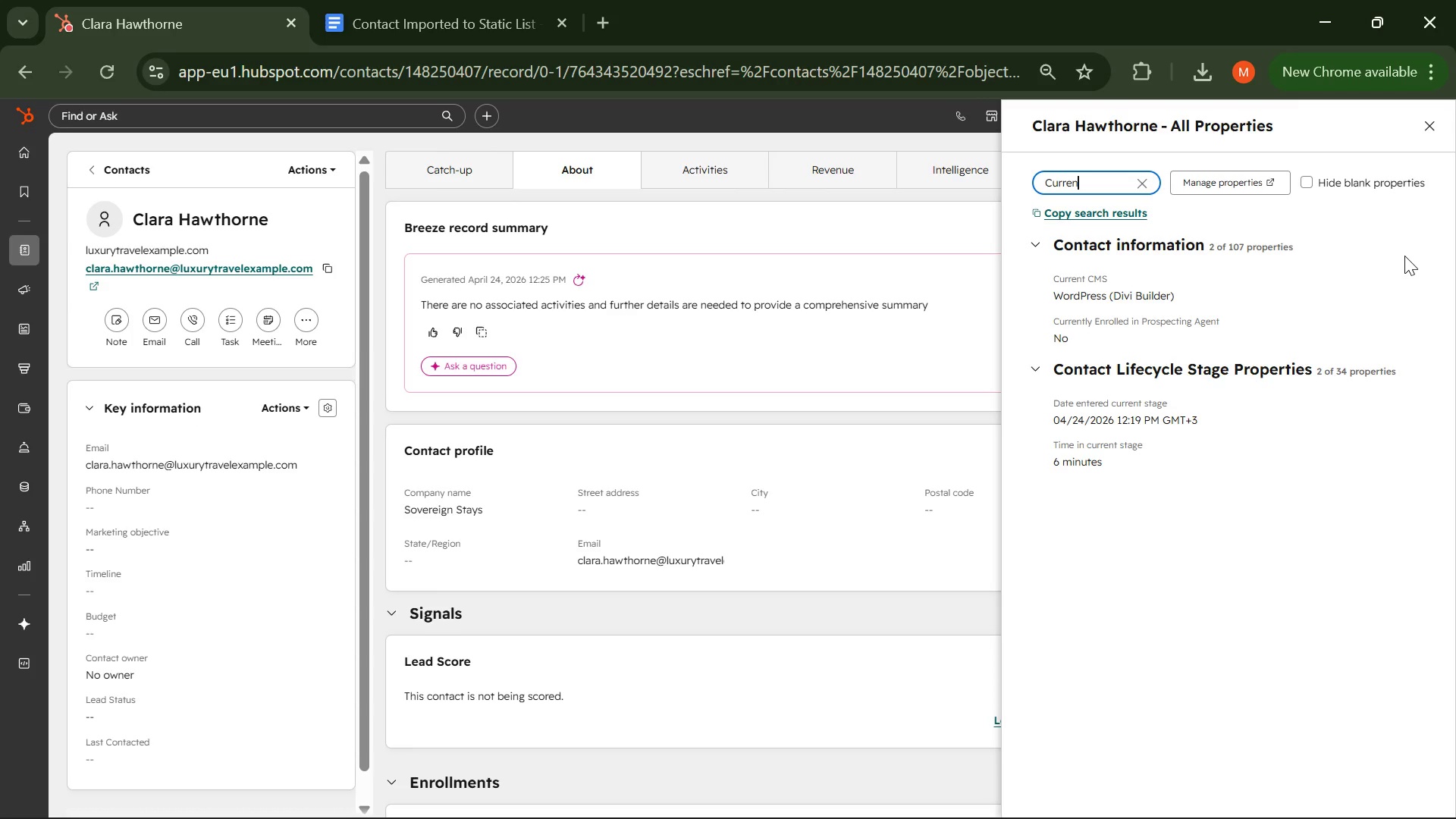 
hold_key(key=Backspace, duration=0.86)
 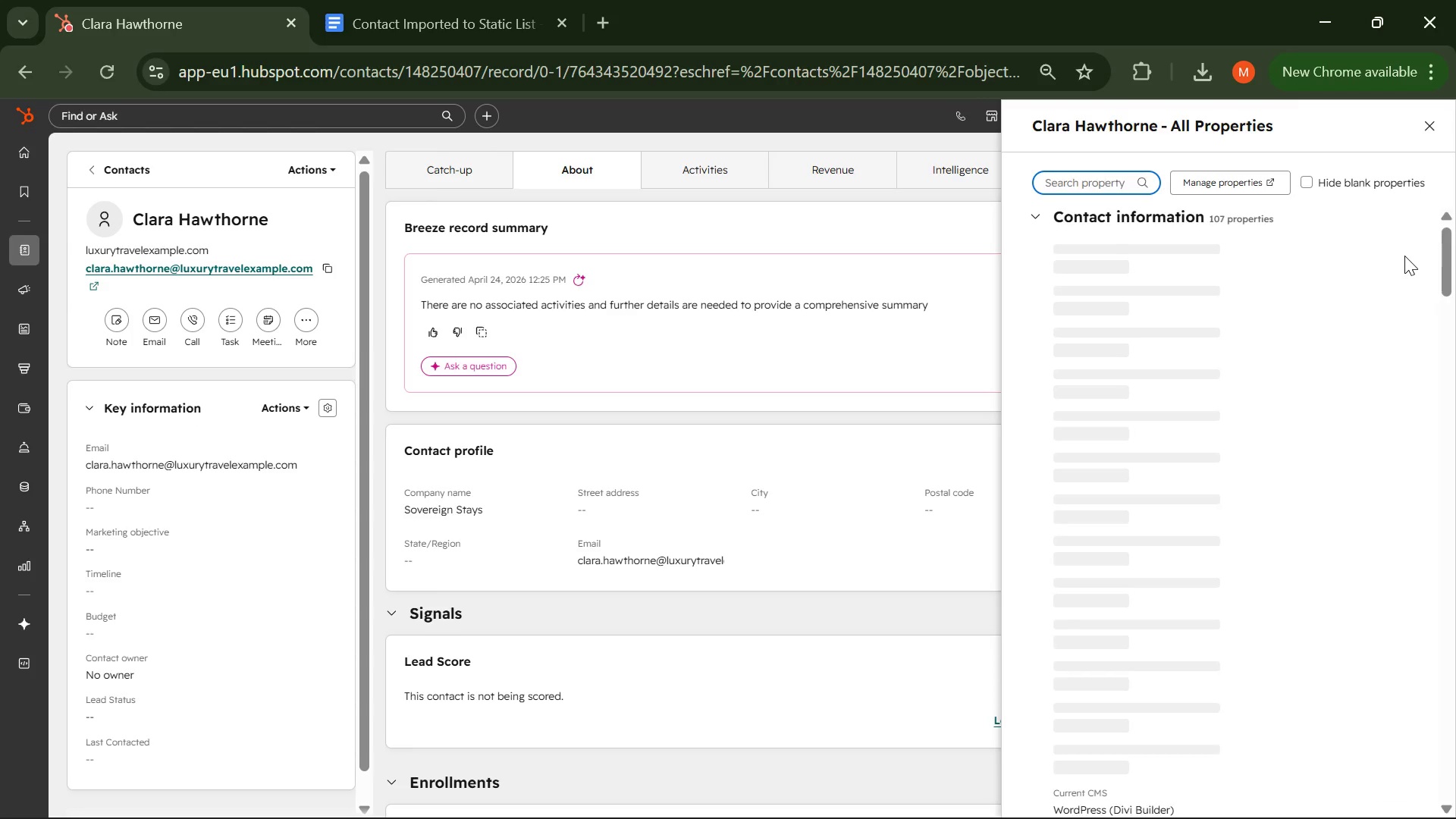 
type(sms)
key(Backspace)
key(Backspace)
key(Backspace)
type(Last con)
 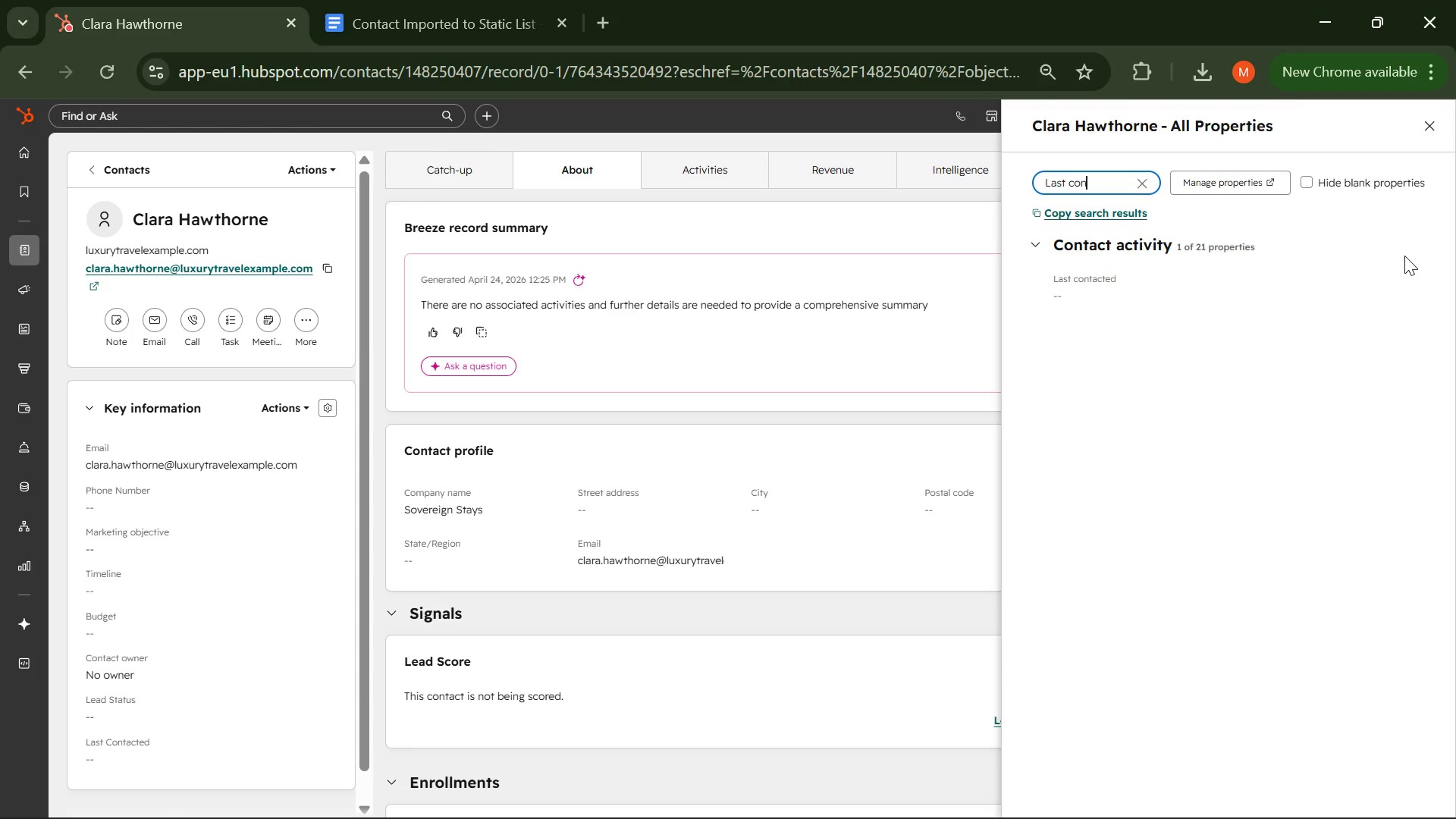 
wait(11.74)
 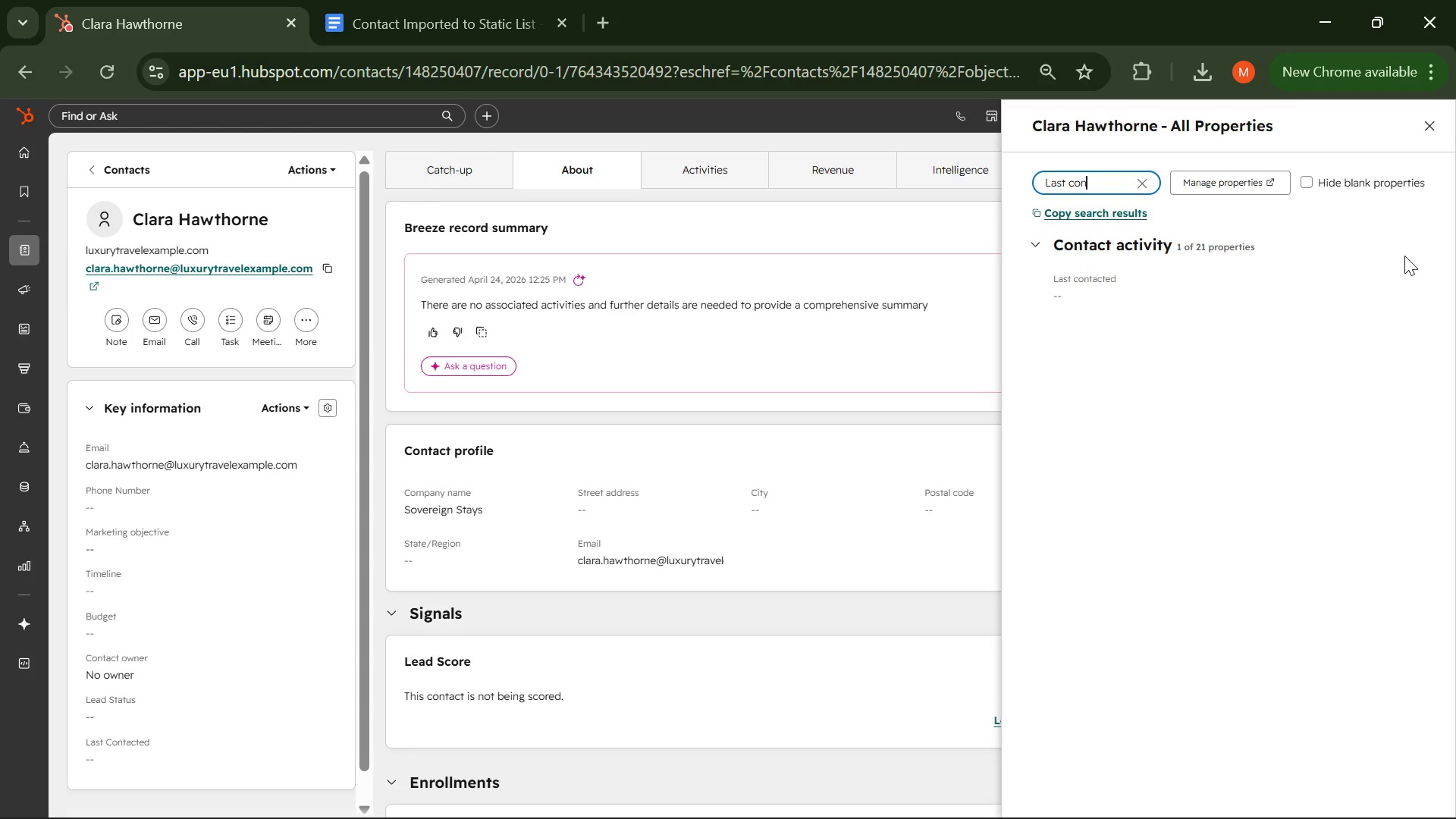 
key(Backspace)
 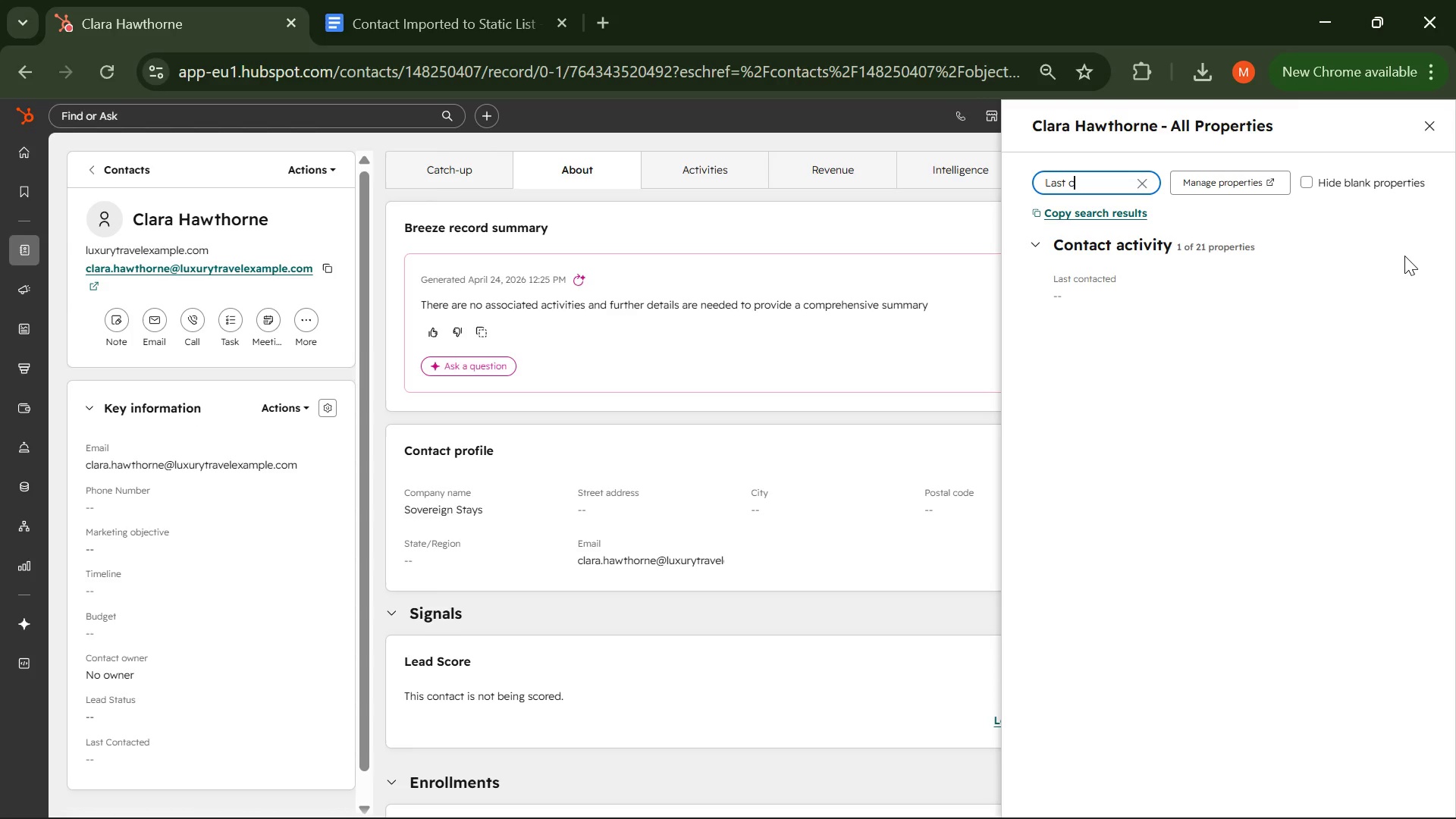 
key(Backspace)
 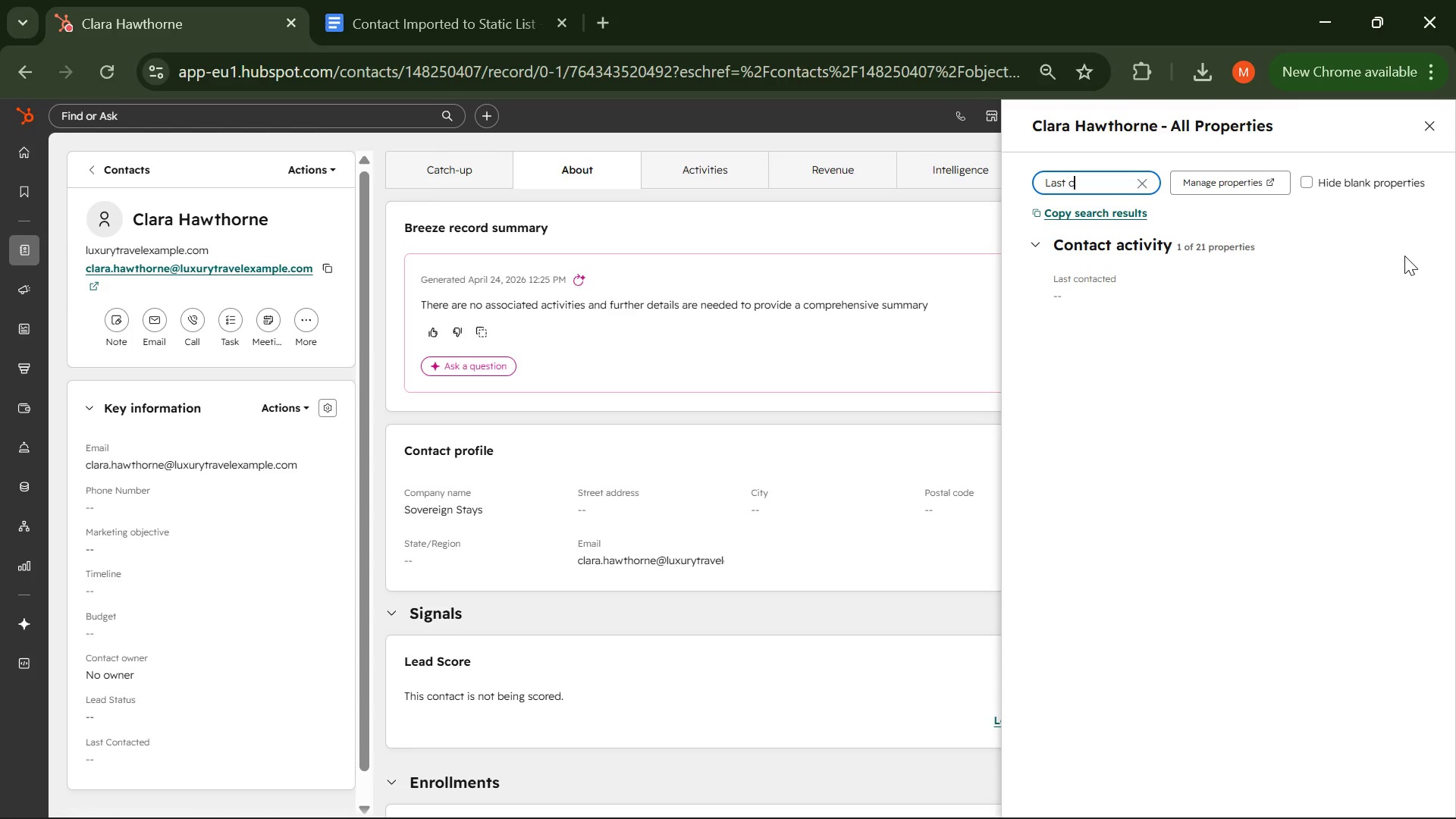 
key(Backspace)
 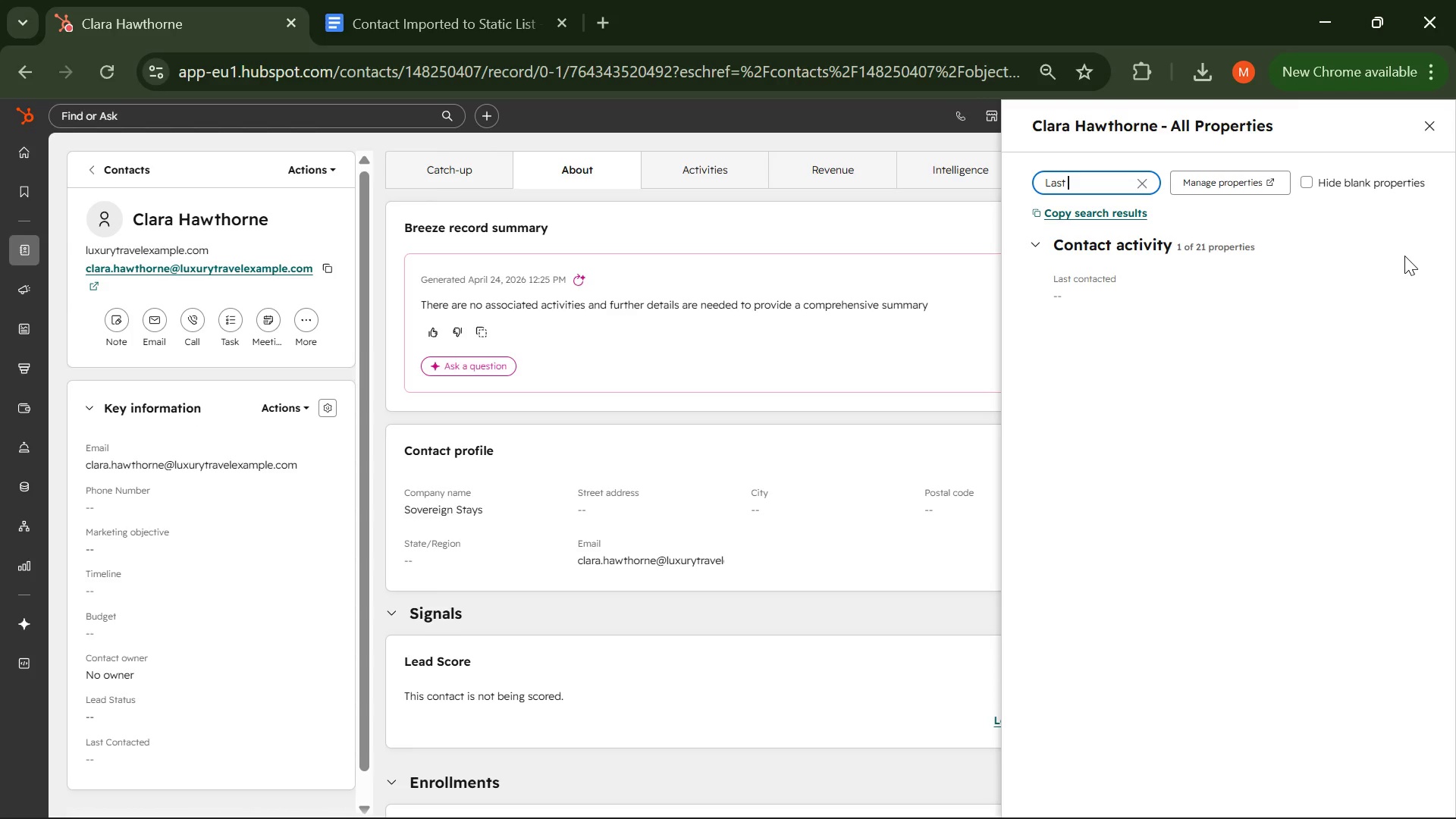 
key(Backspace)
 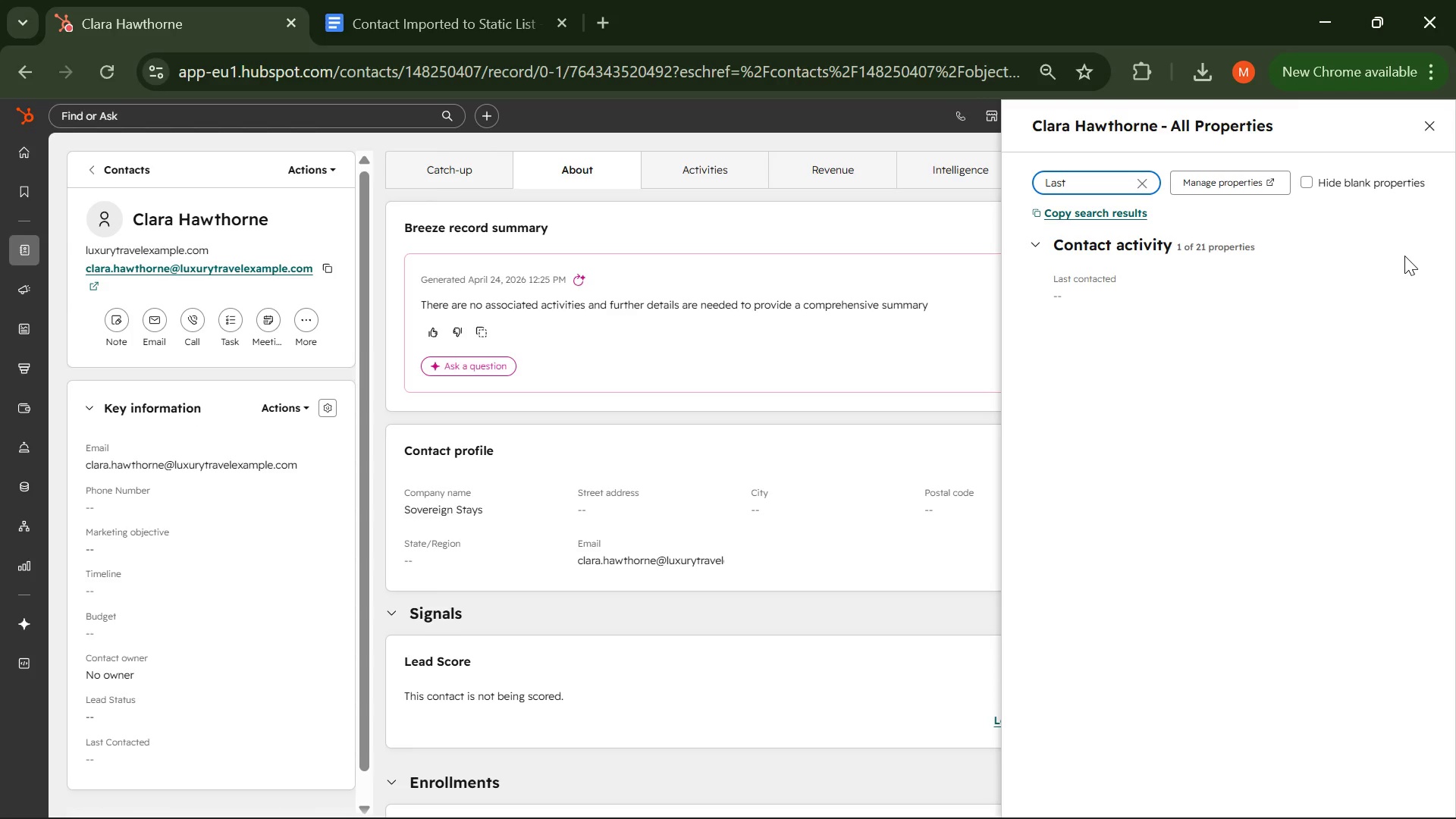 
key(Backspace)
 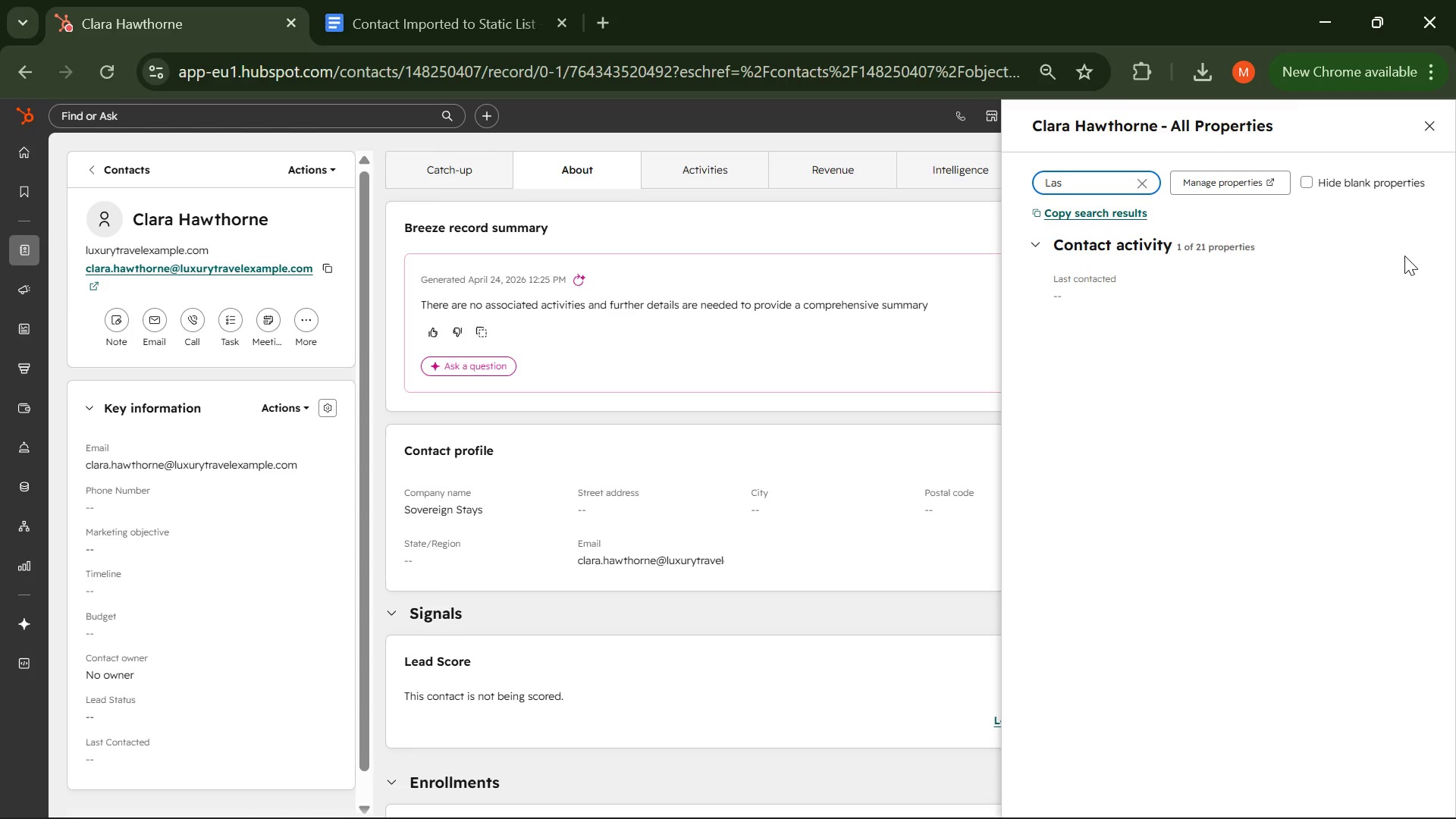 
key(Backspace)
 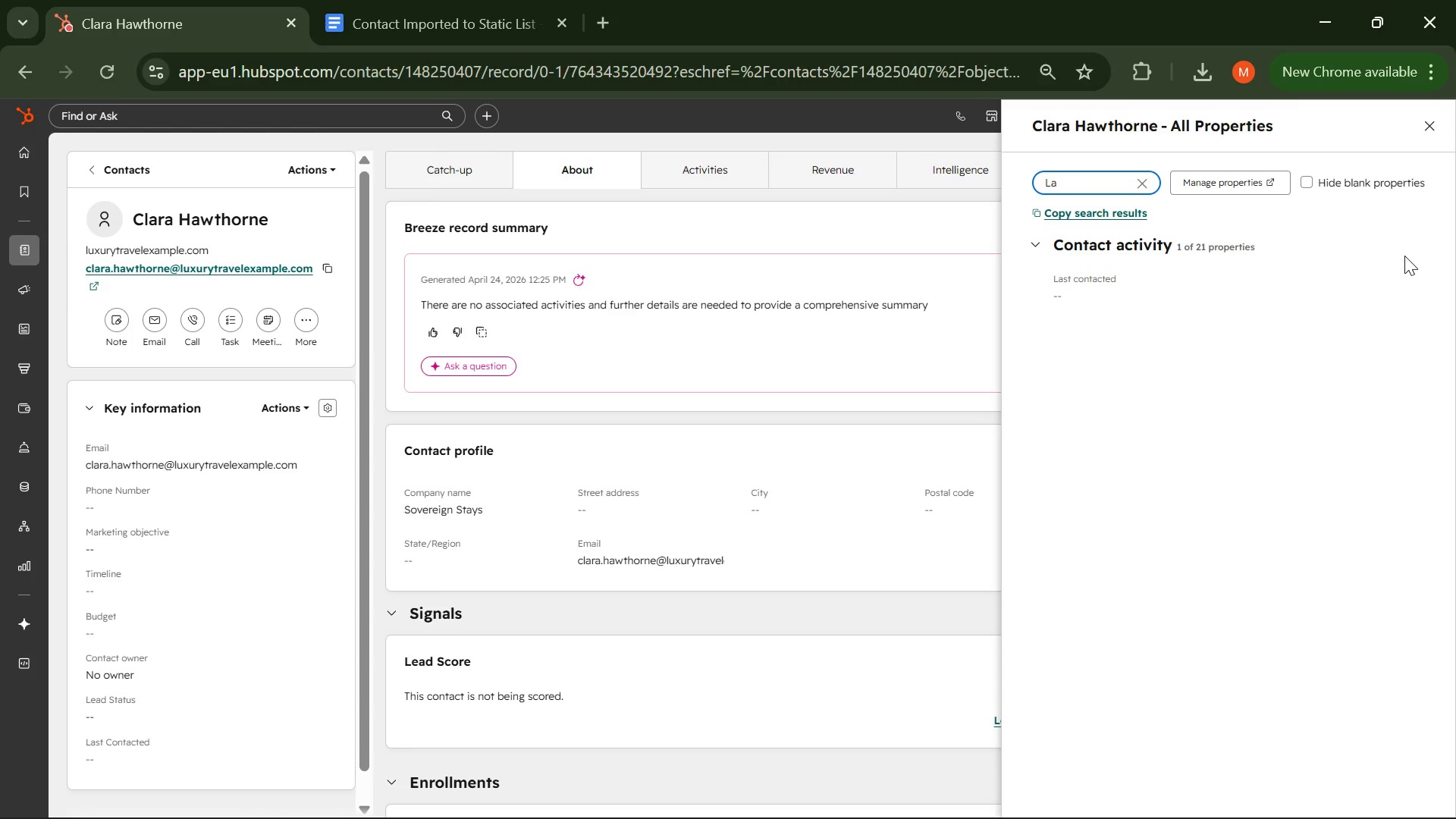 
key(Backspace)
 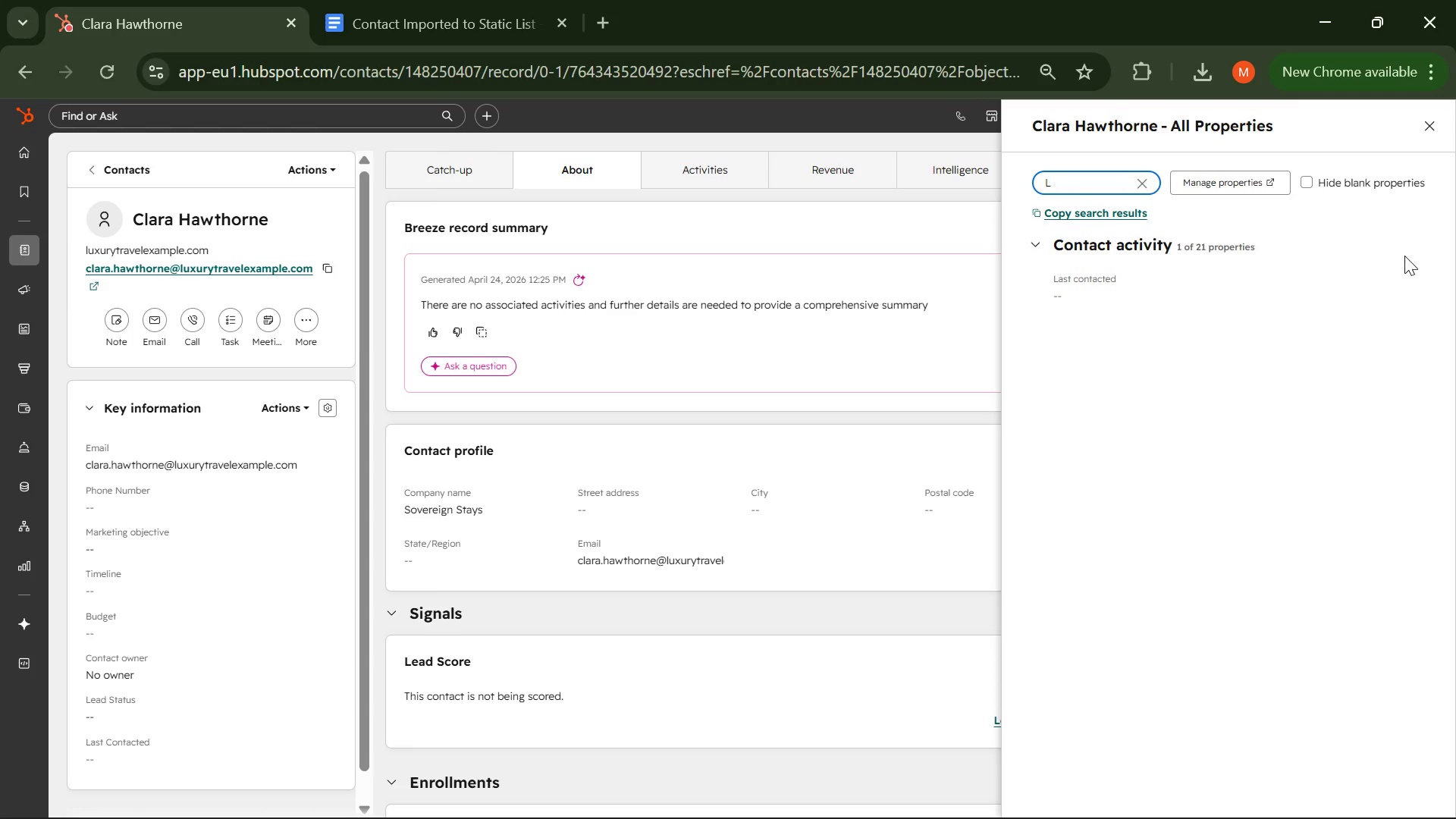 
key(Backspace)
 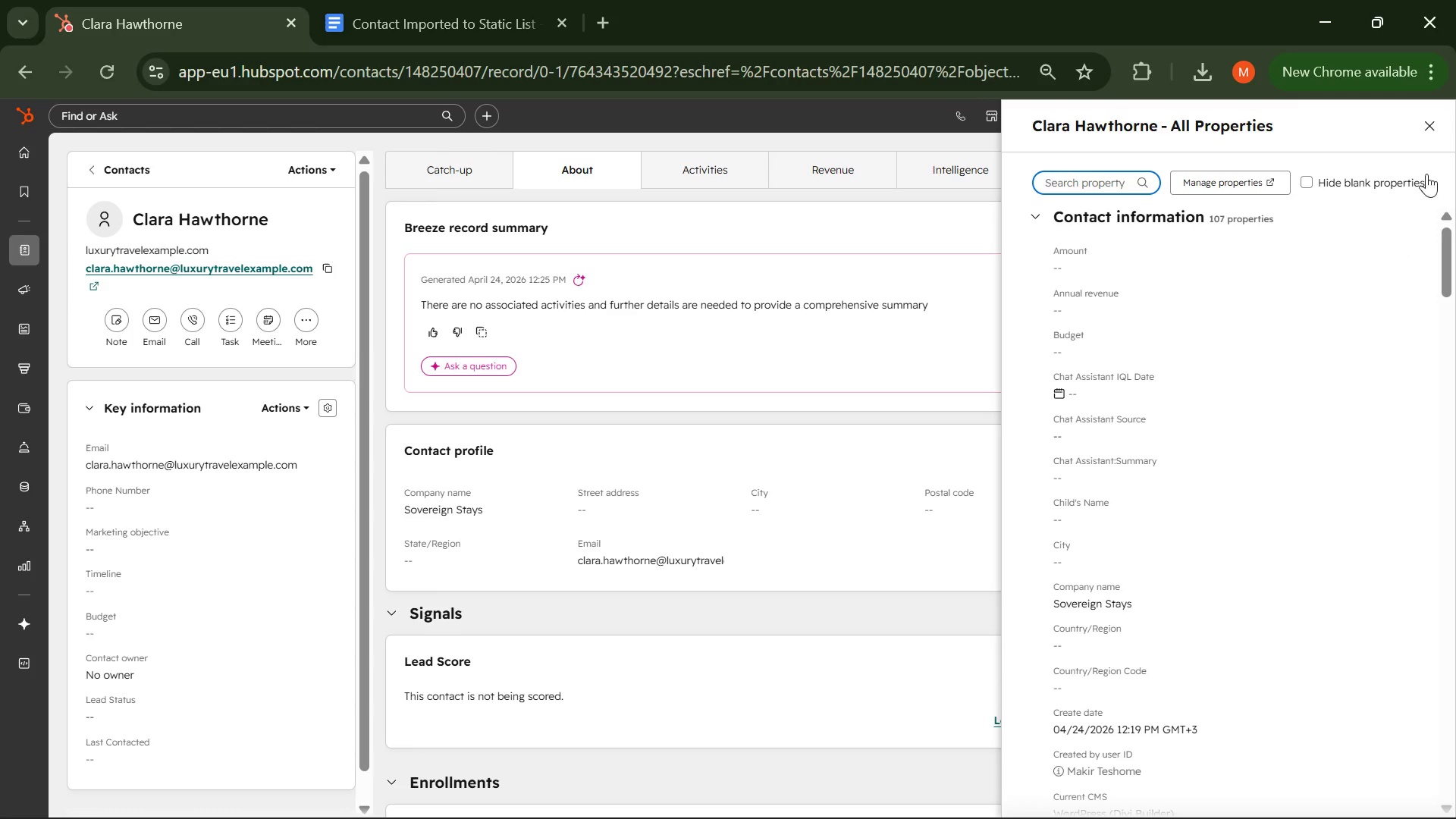 
left_click([1431, 125])
 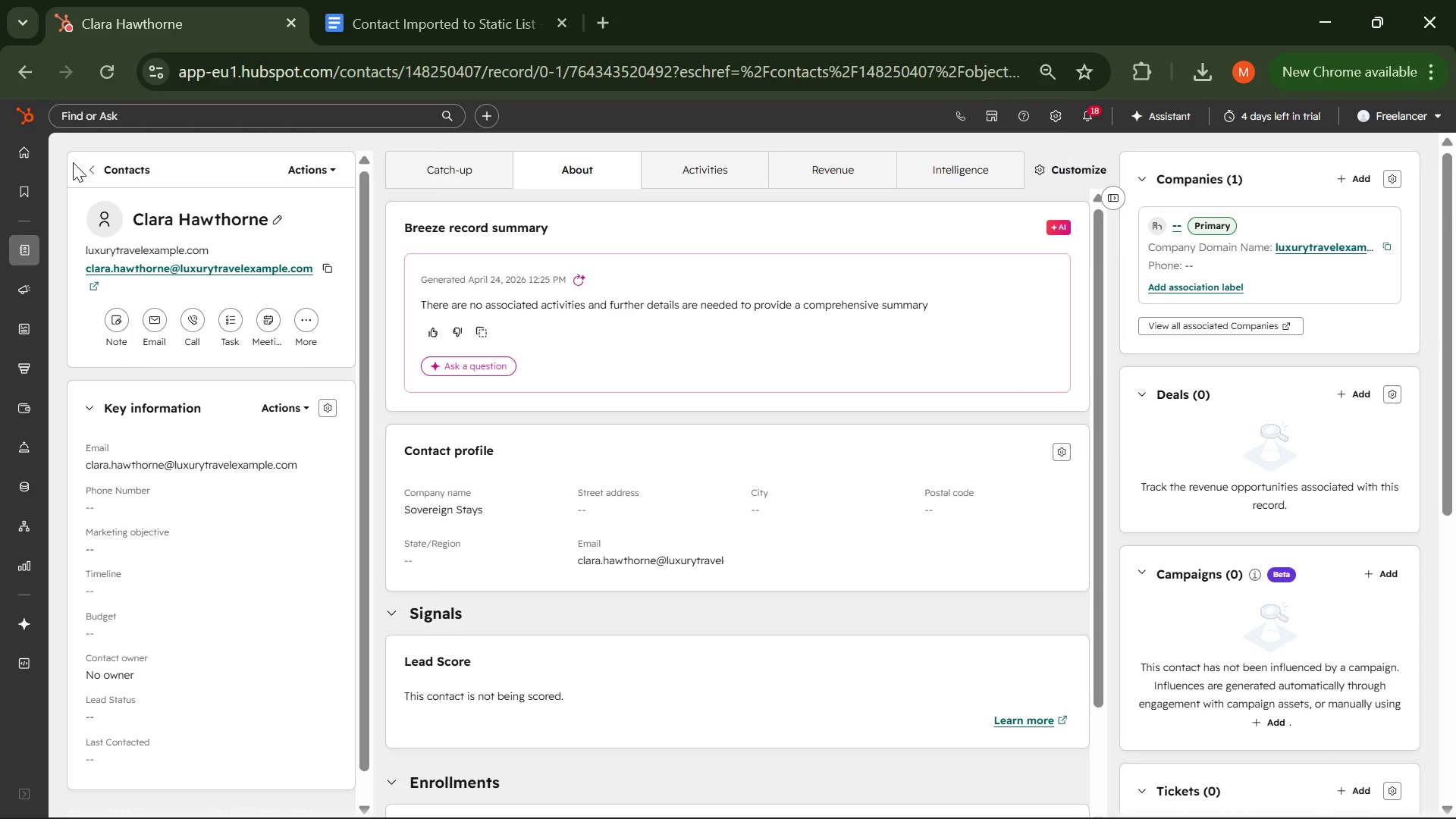 
left_click([100, 163])
 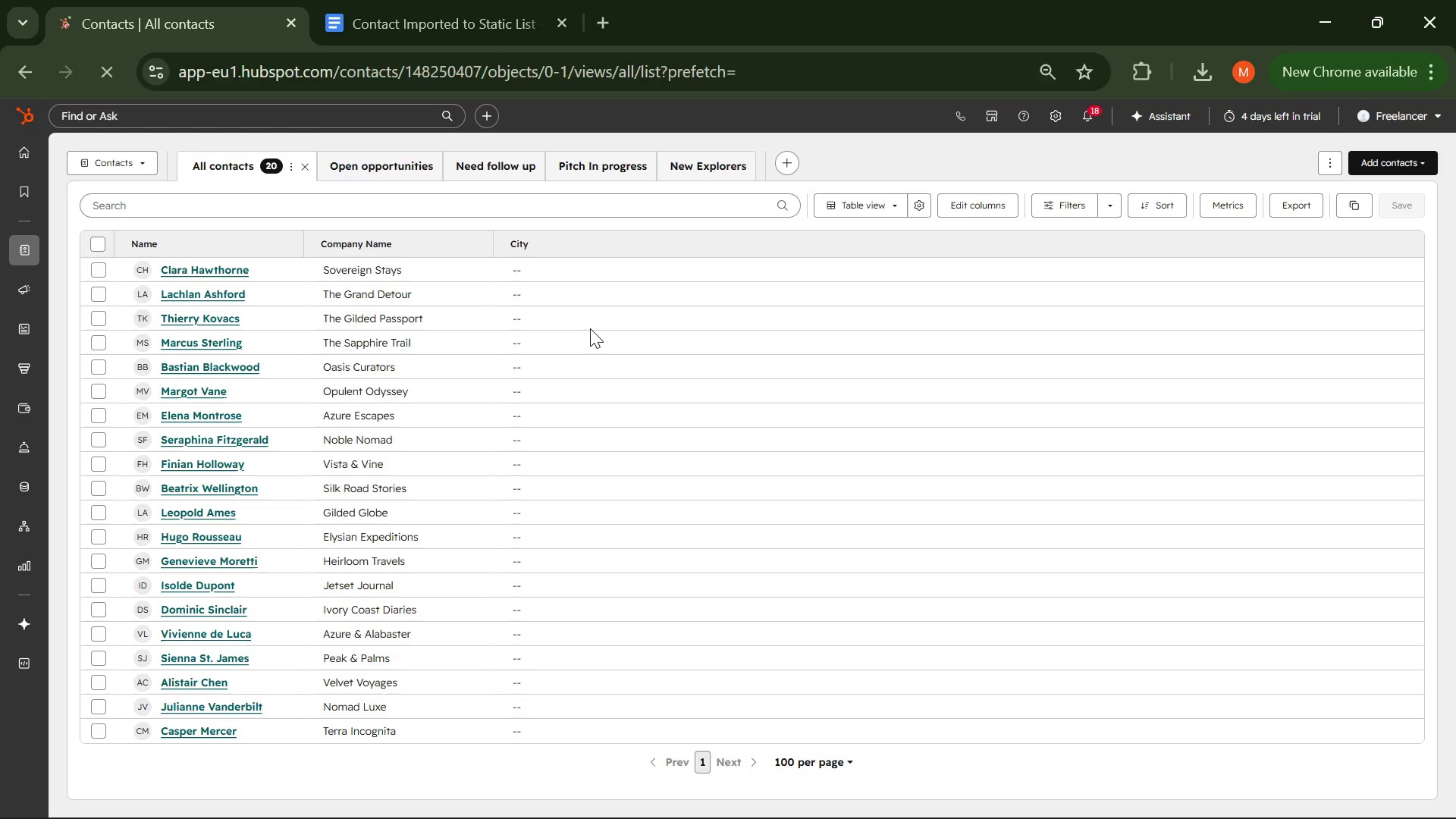 
wait(14.44)
 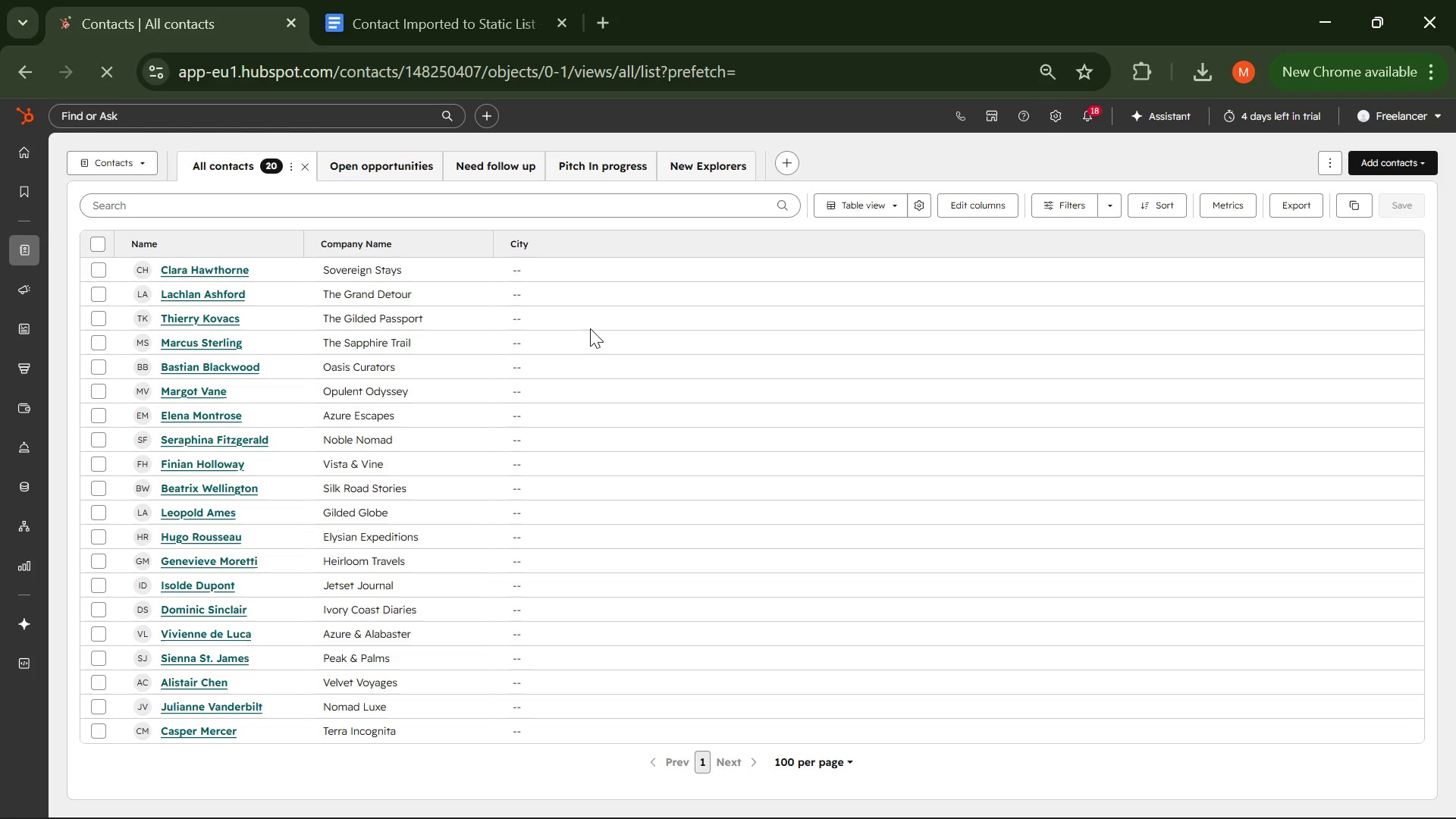 
left_click([976, 799])